 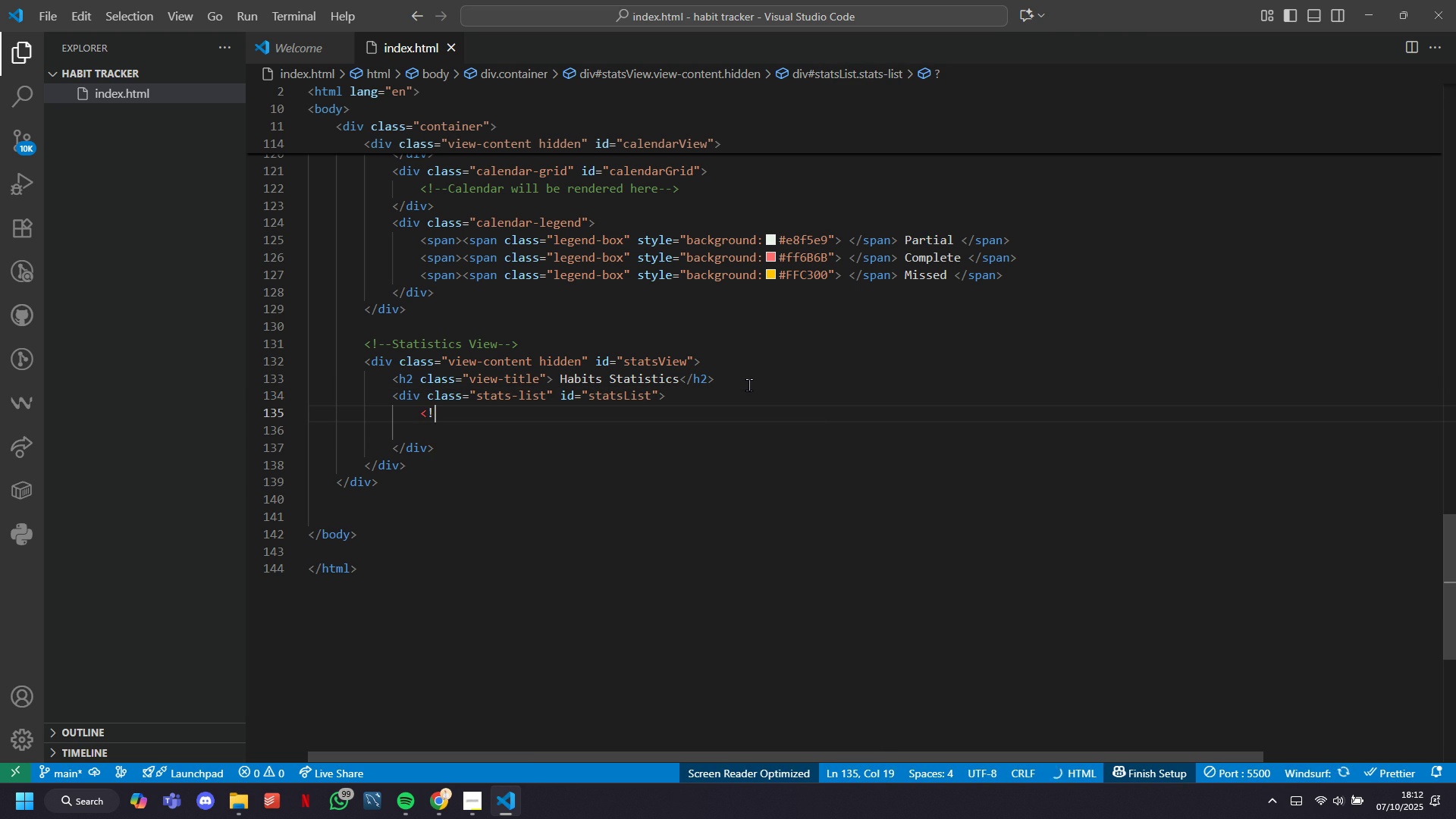 
key(Minus)
 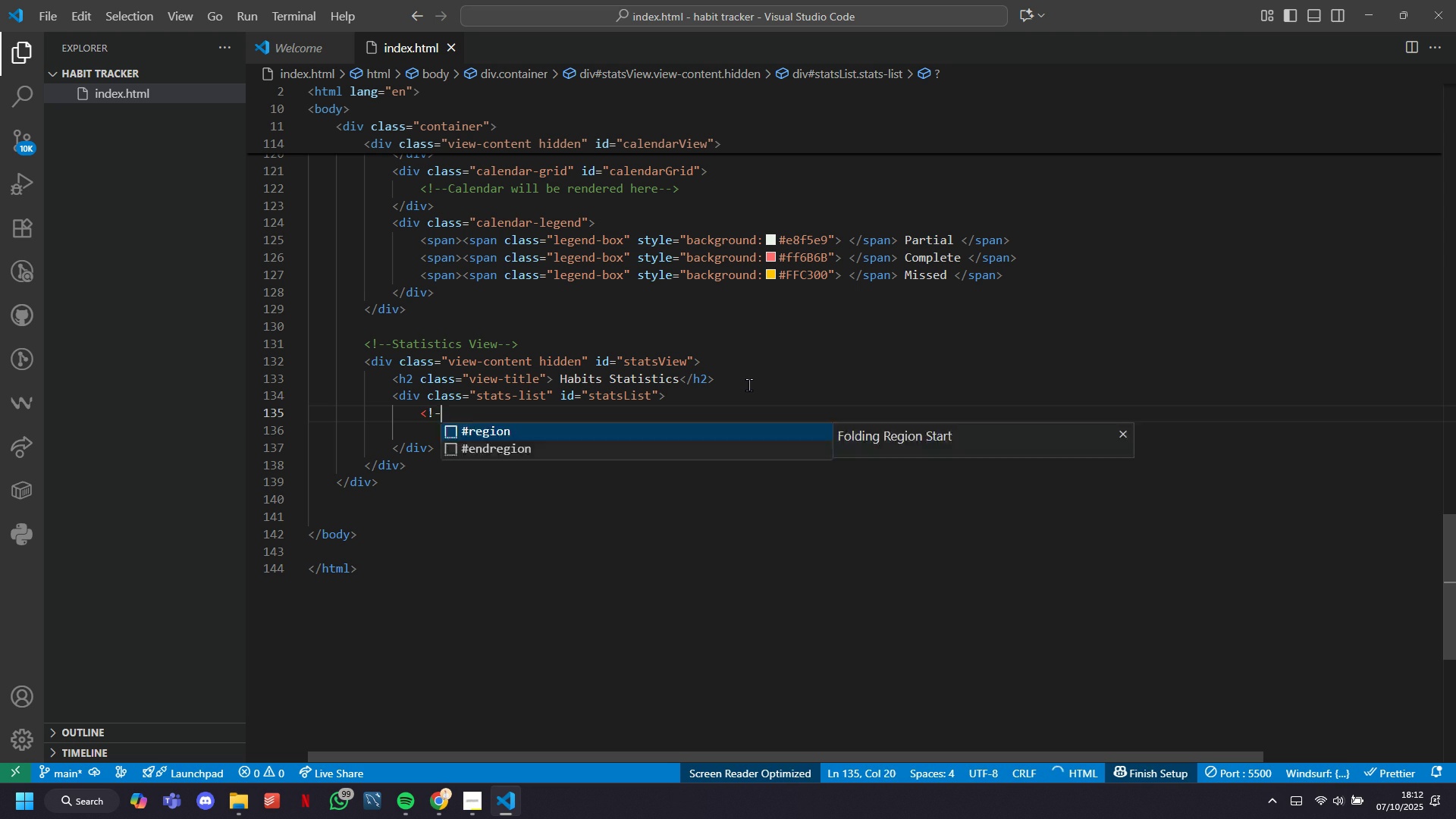 
key(Minus)
 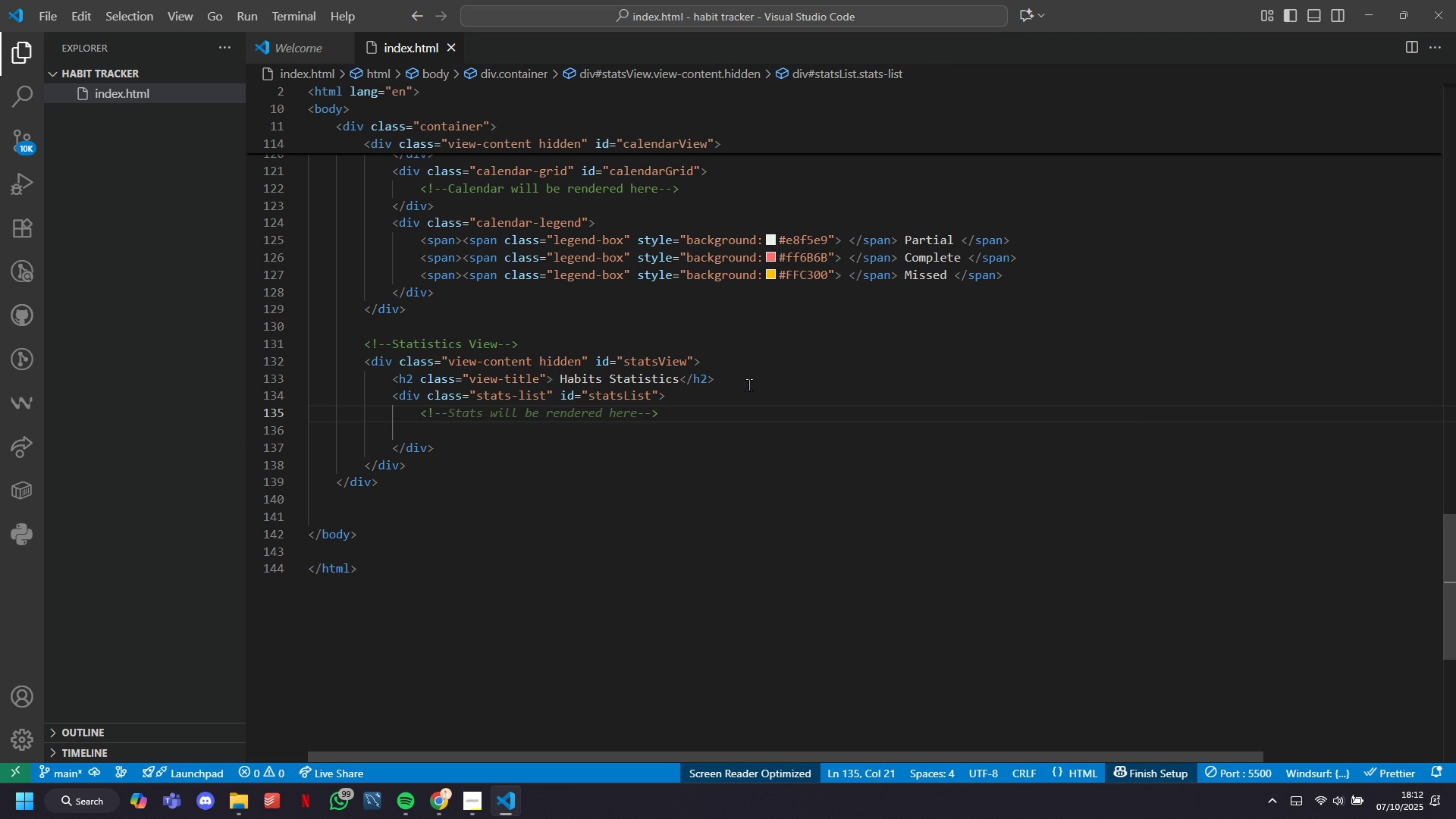 
key(Tab)
 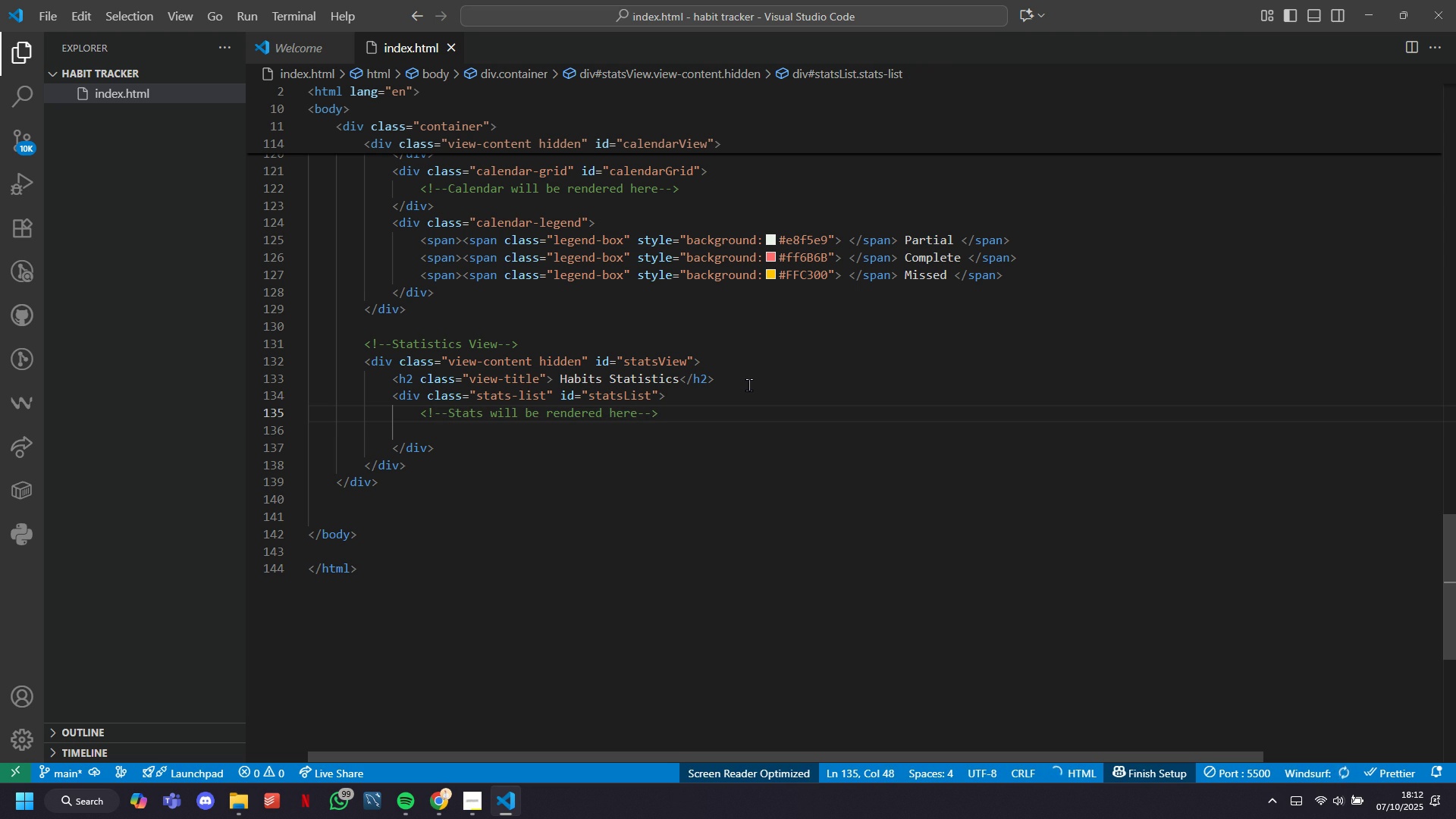 
key(ArrowDown)
 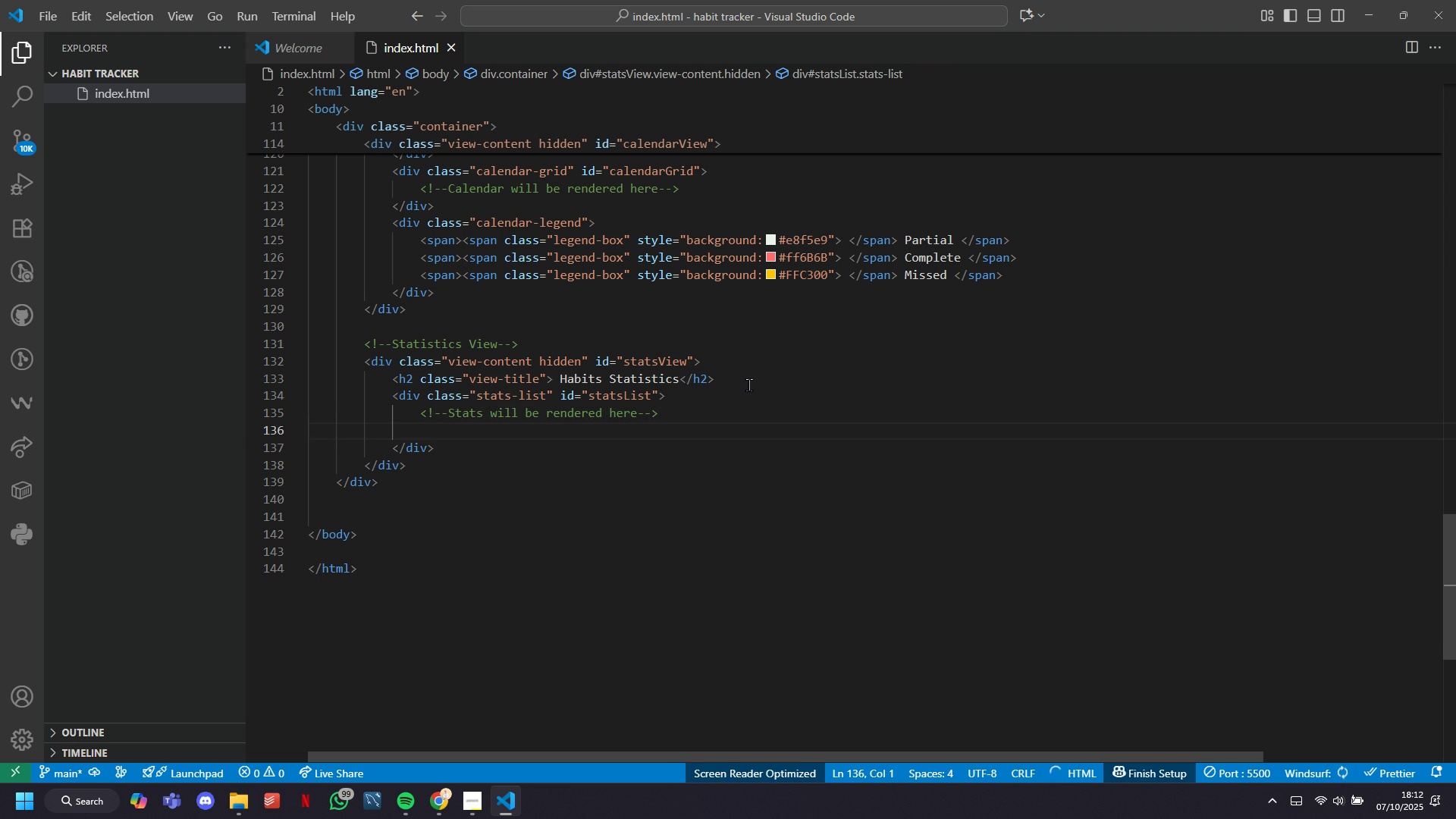 
key(Backspace)
 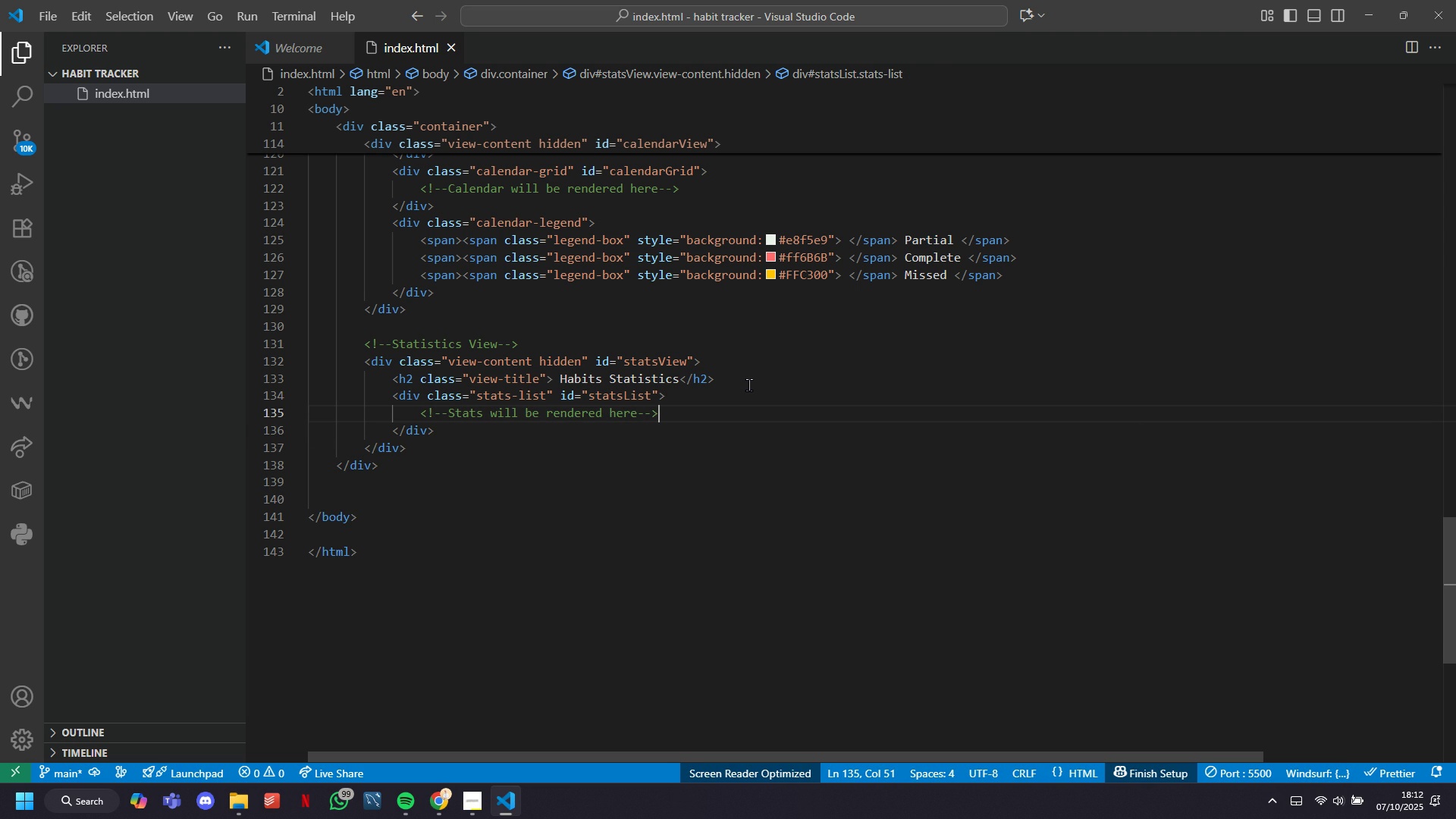 
key(ArrowDown)
 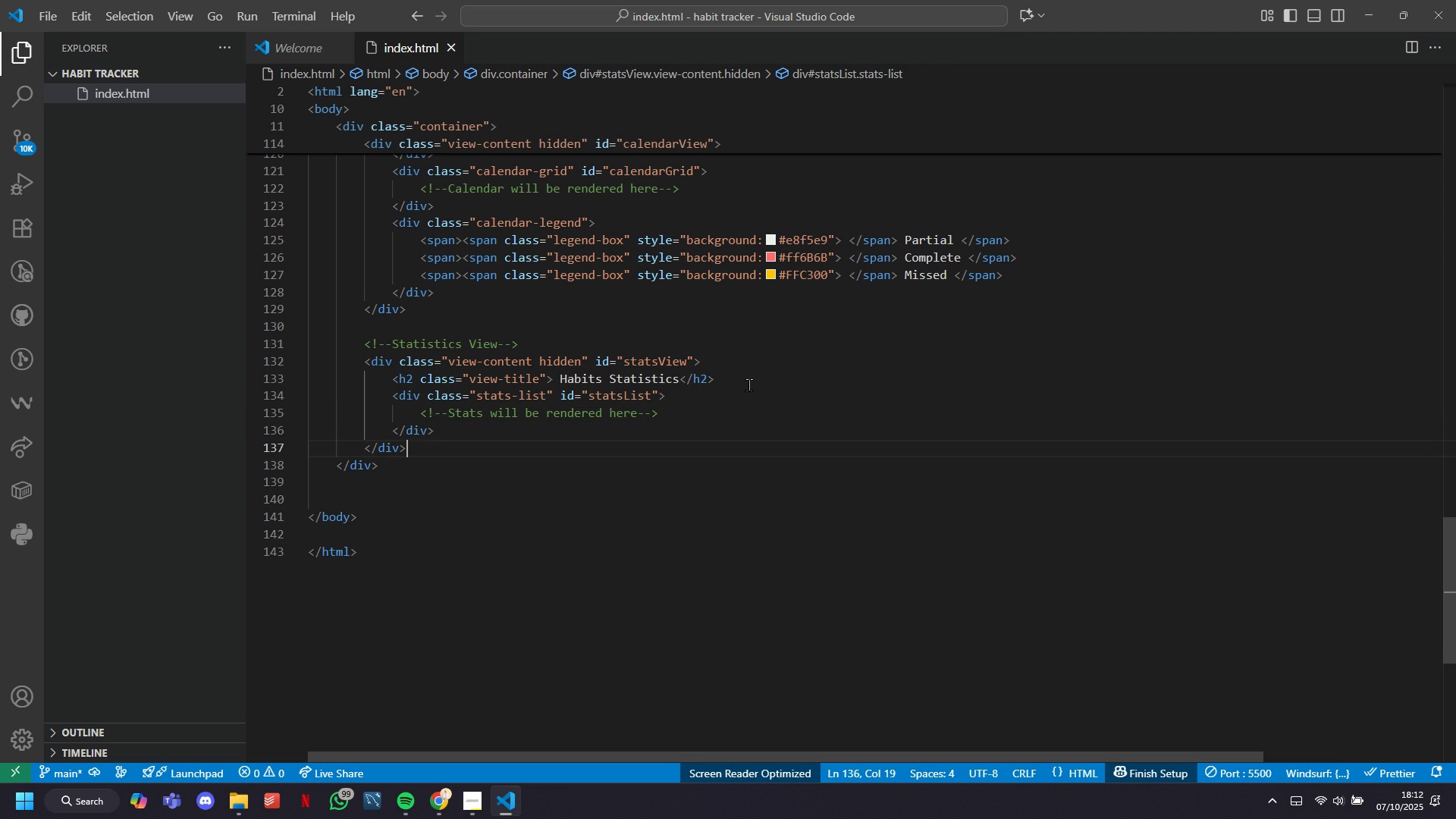 
key(ArrowDown)
 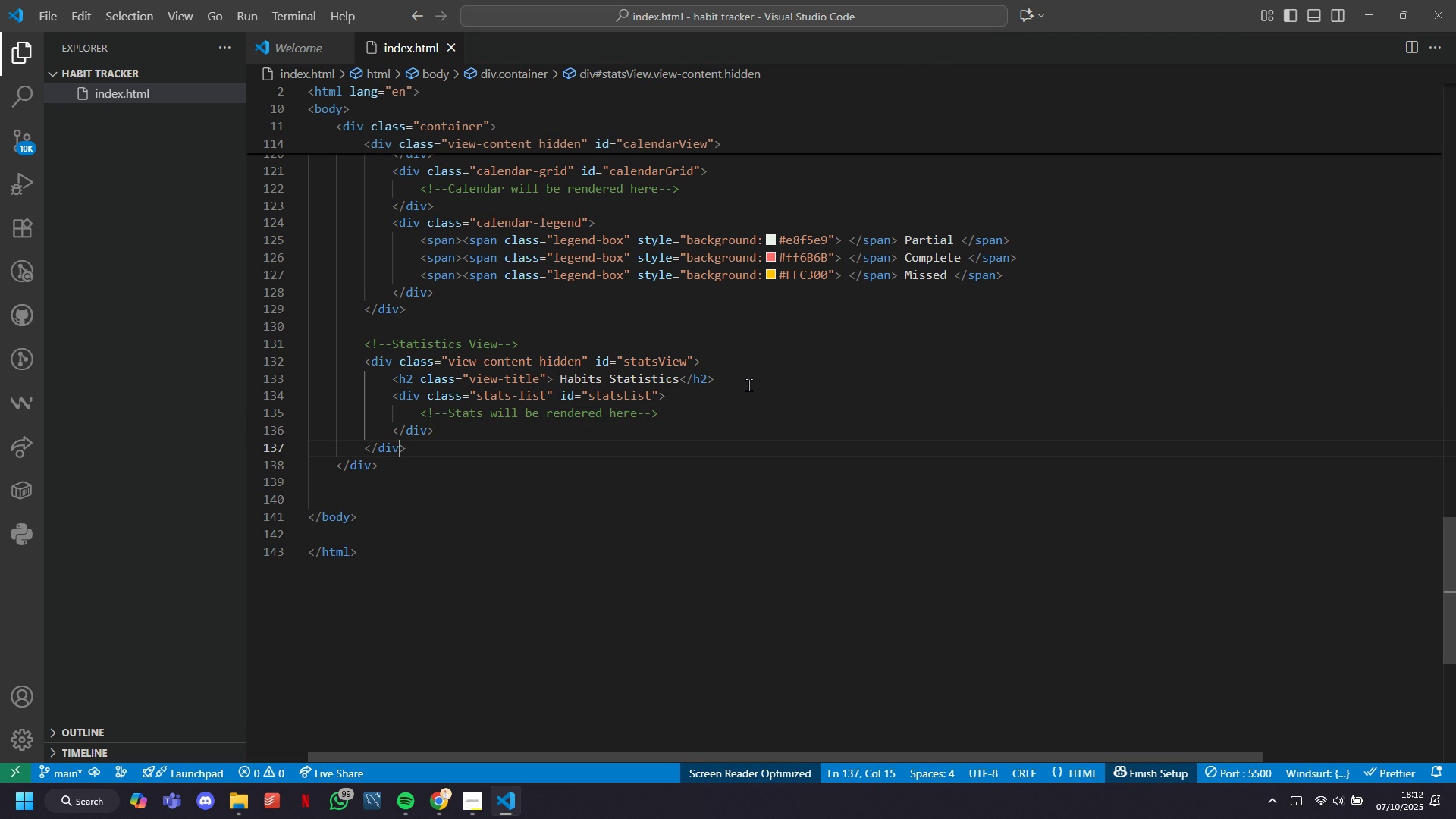 
key(ArrowLeft)
 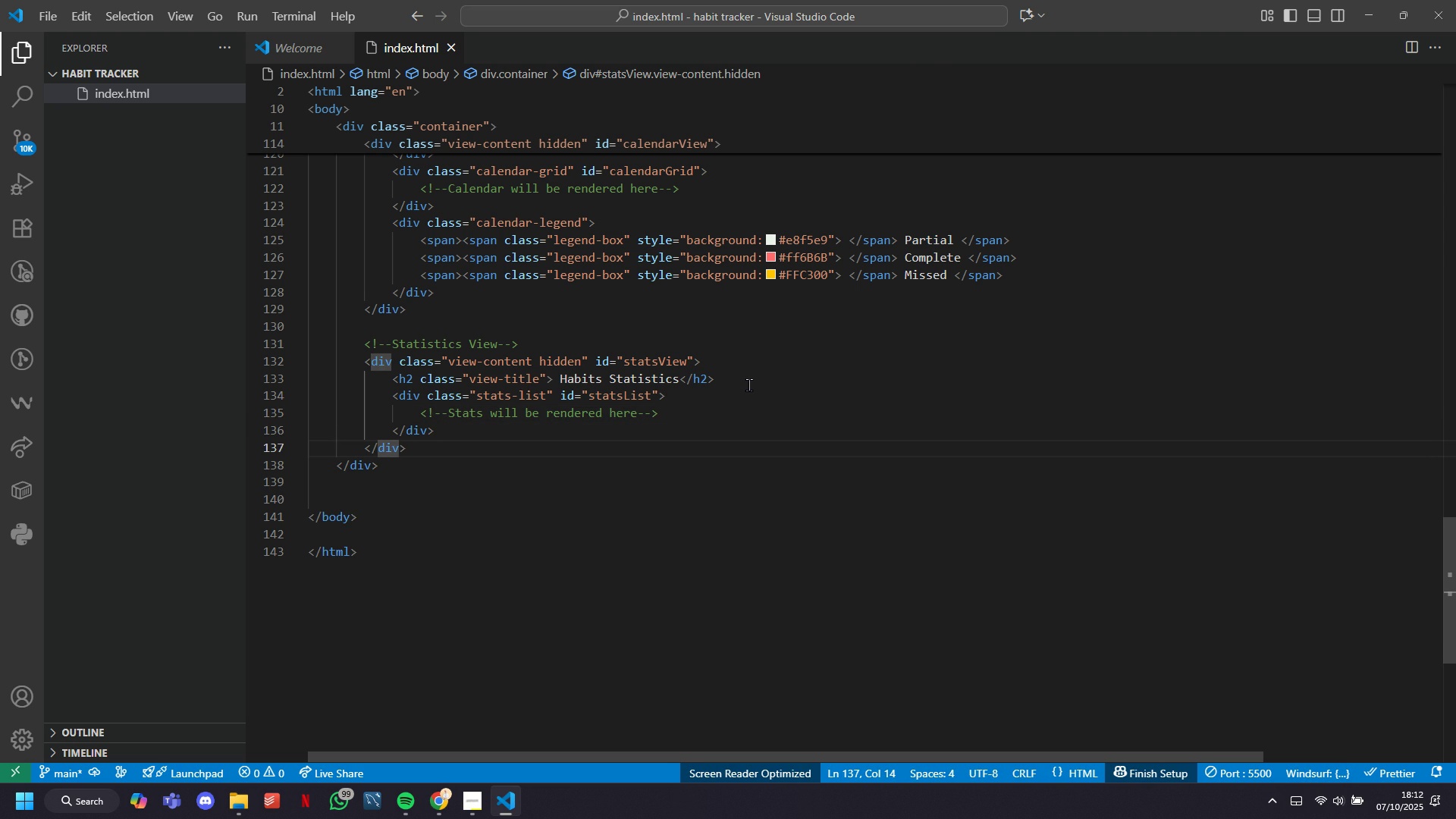 
key(ArrowRight)
 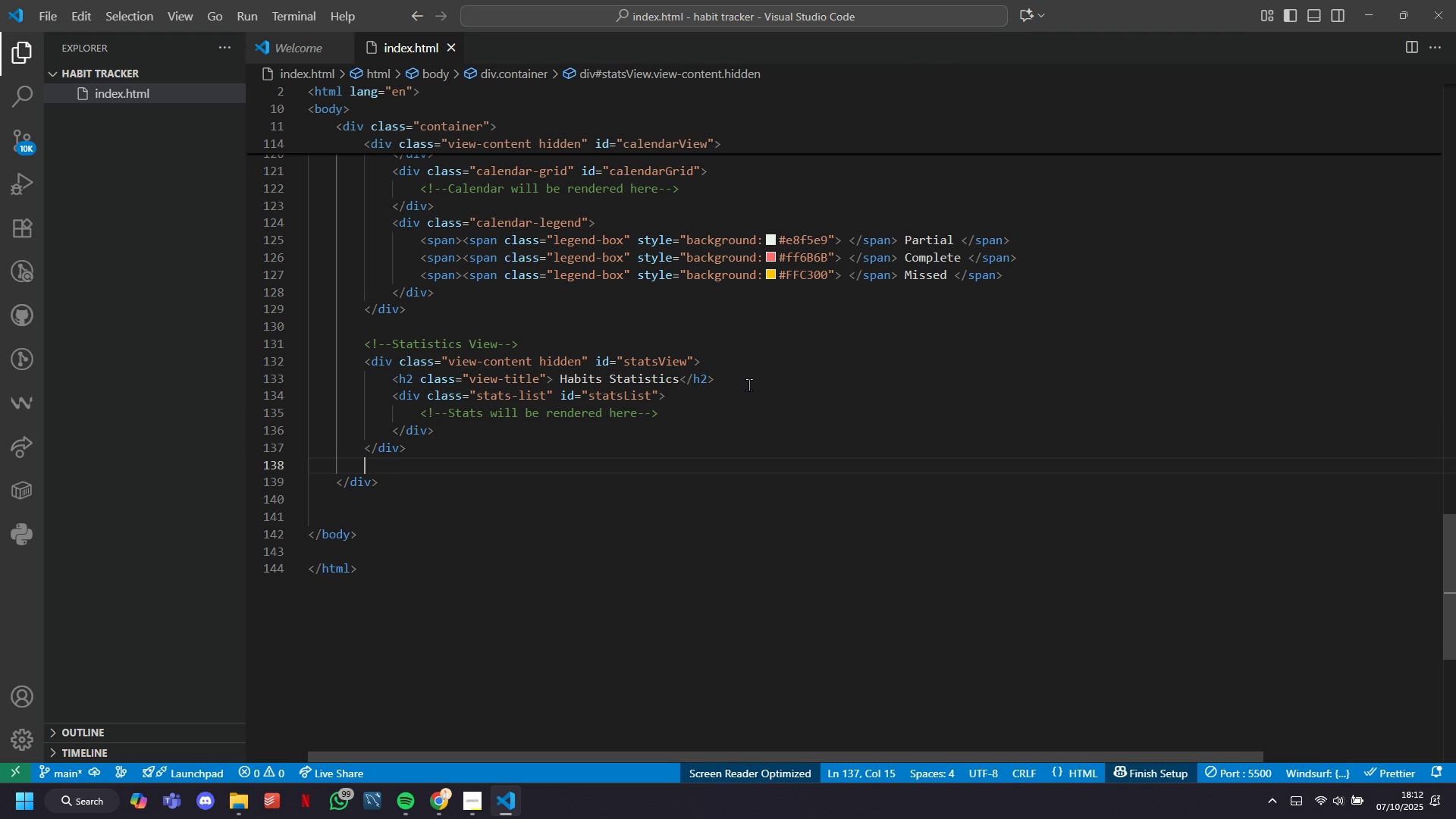 
key(Enter)
 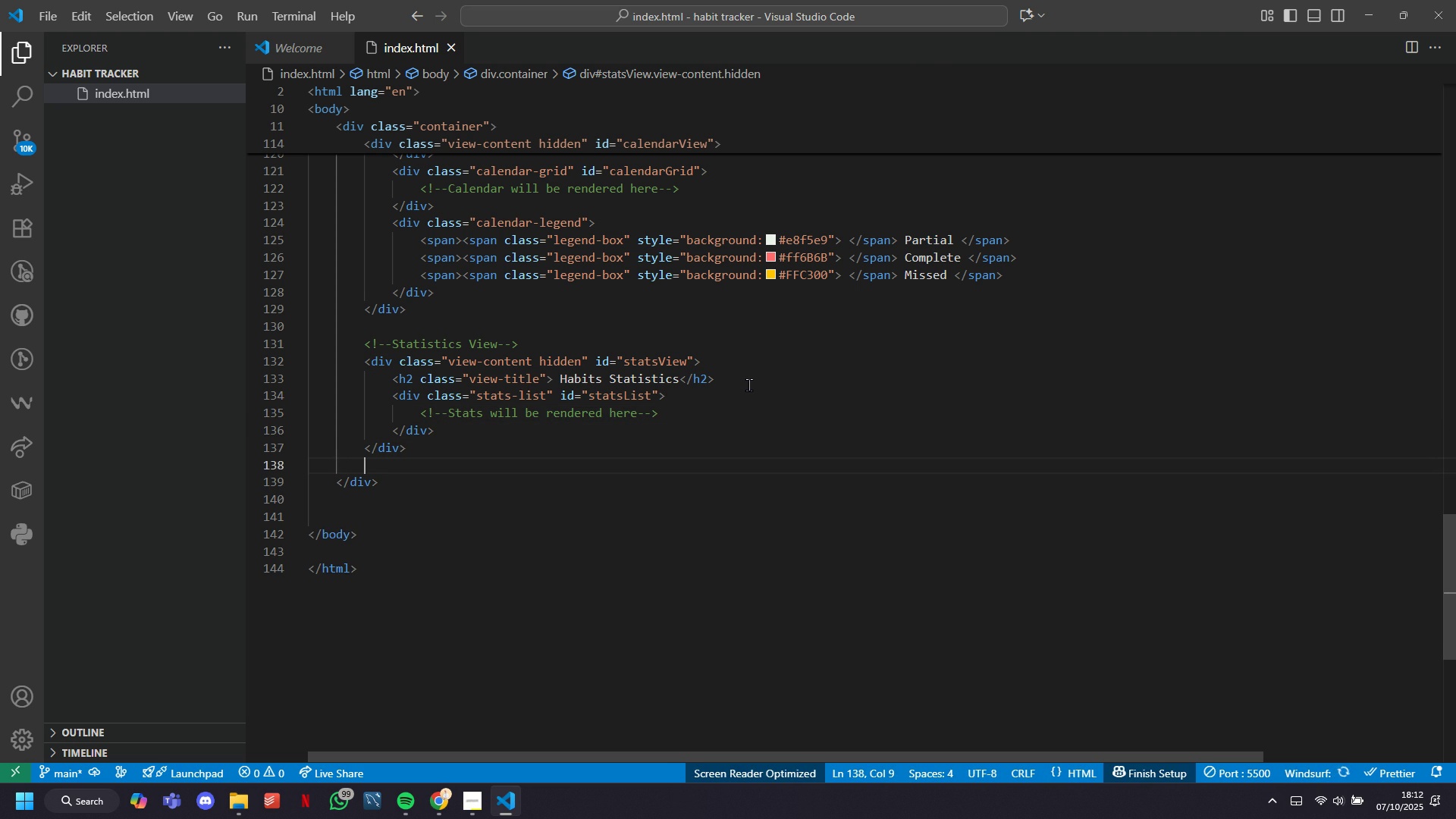 
key(Enter)